 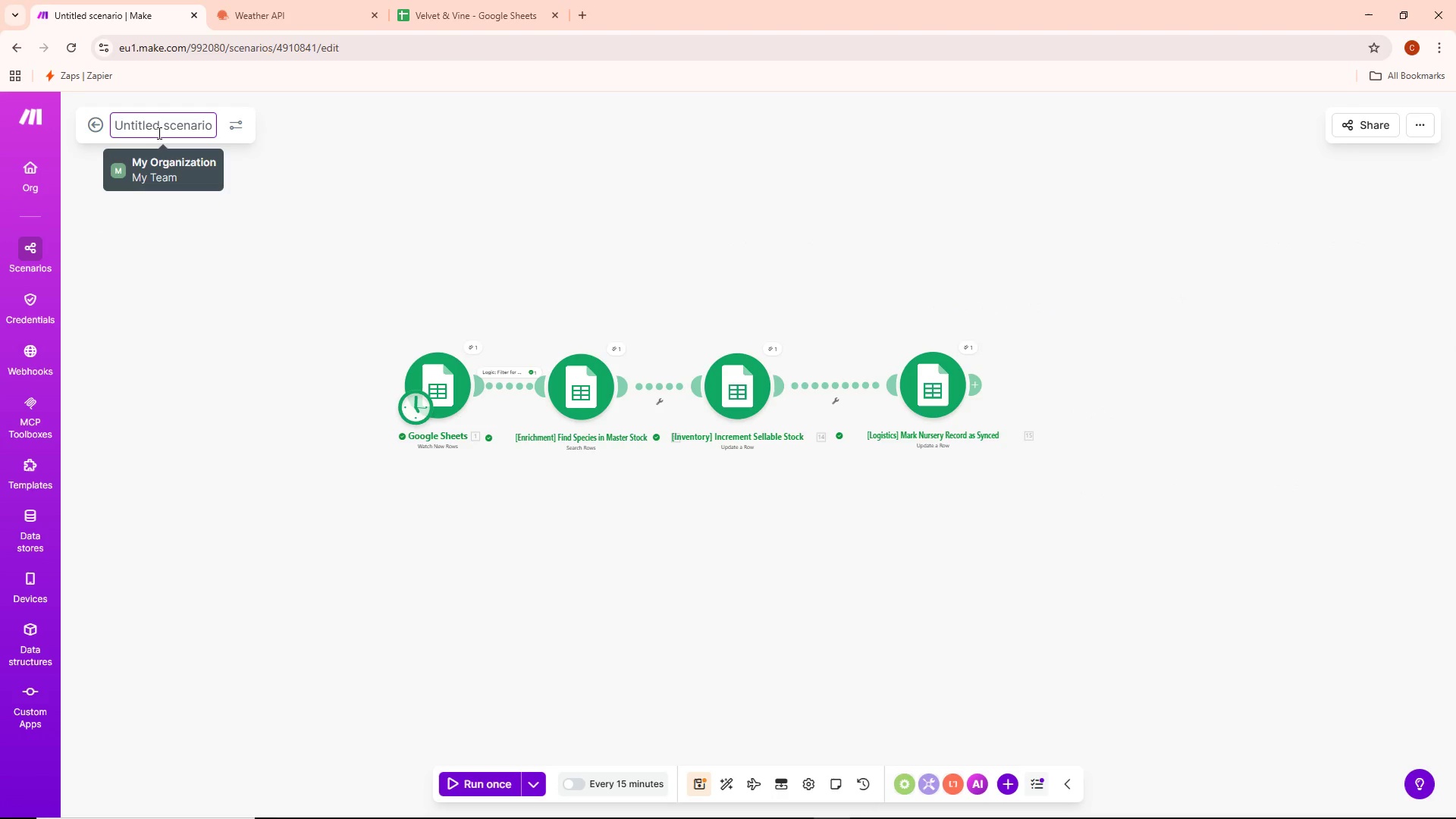 
key(Control+A)
 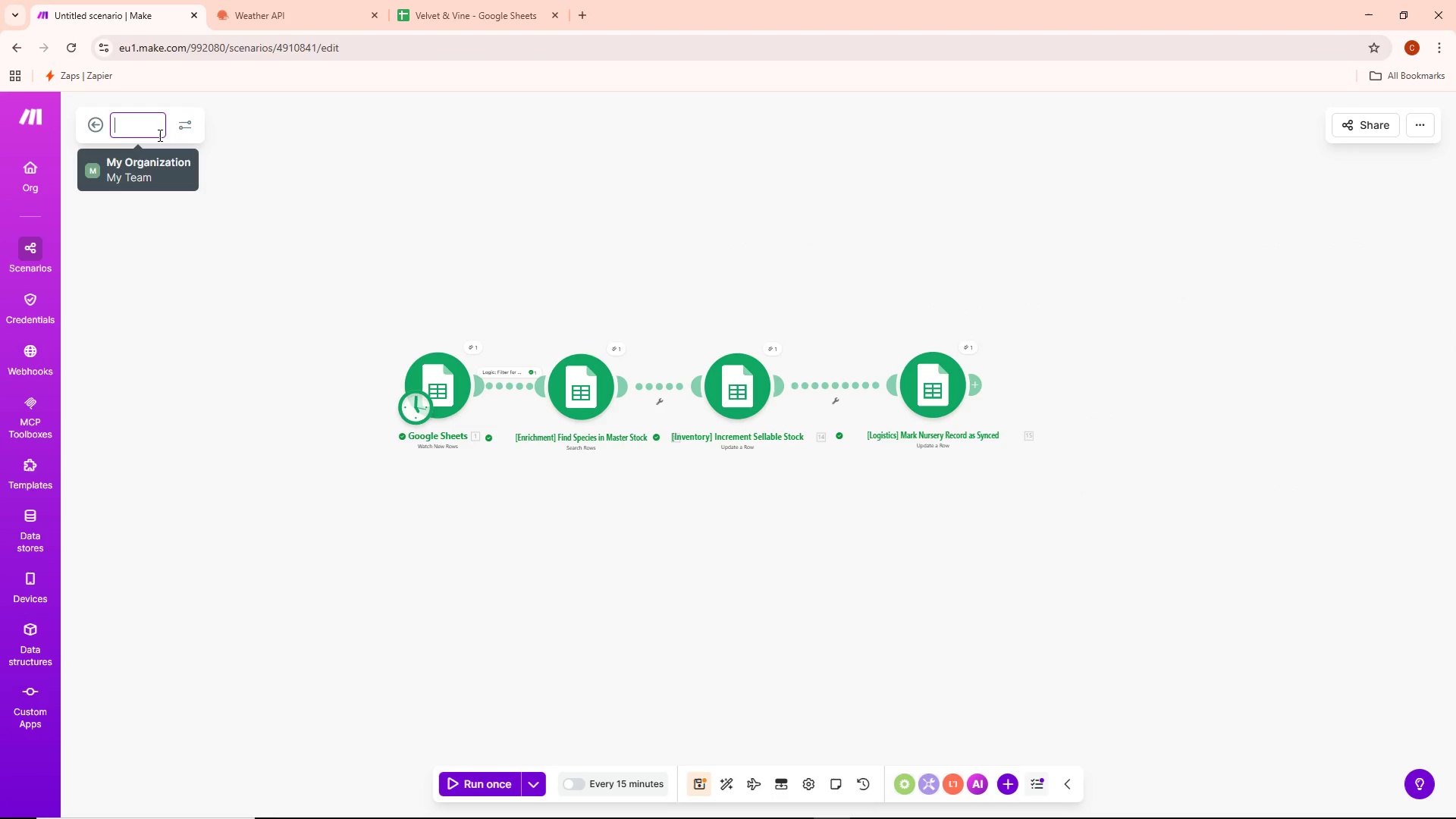 
key(Control+Backspace)
 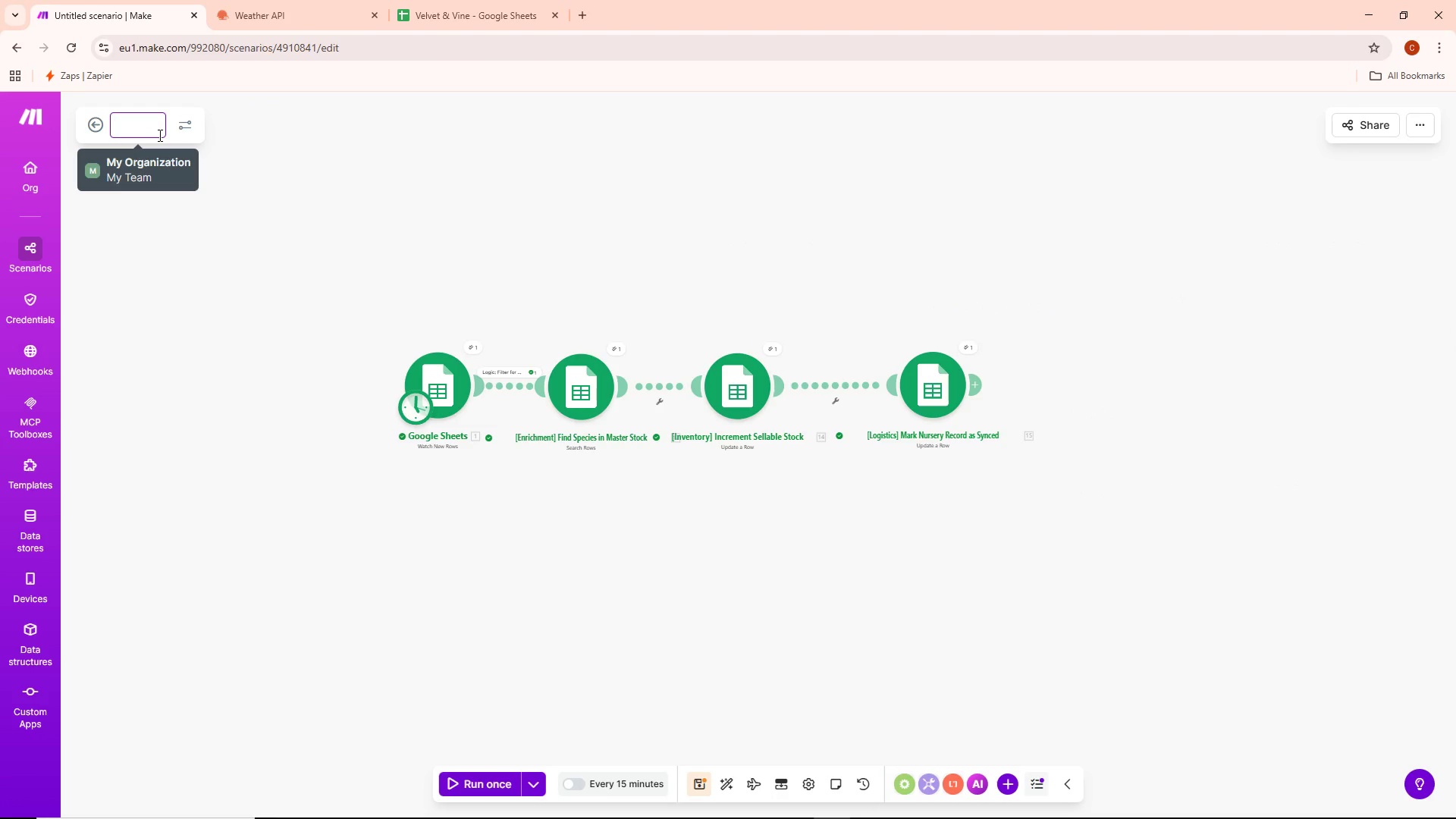 
type(Velvet & Vine 1)
 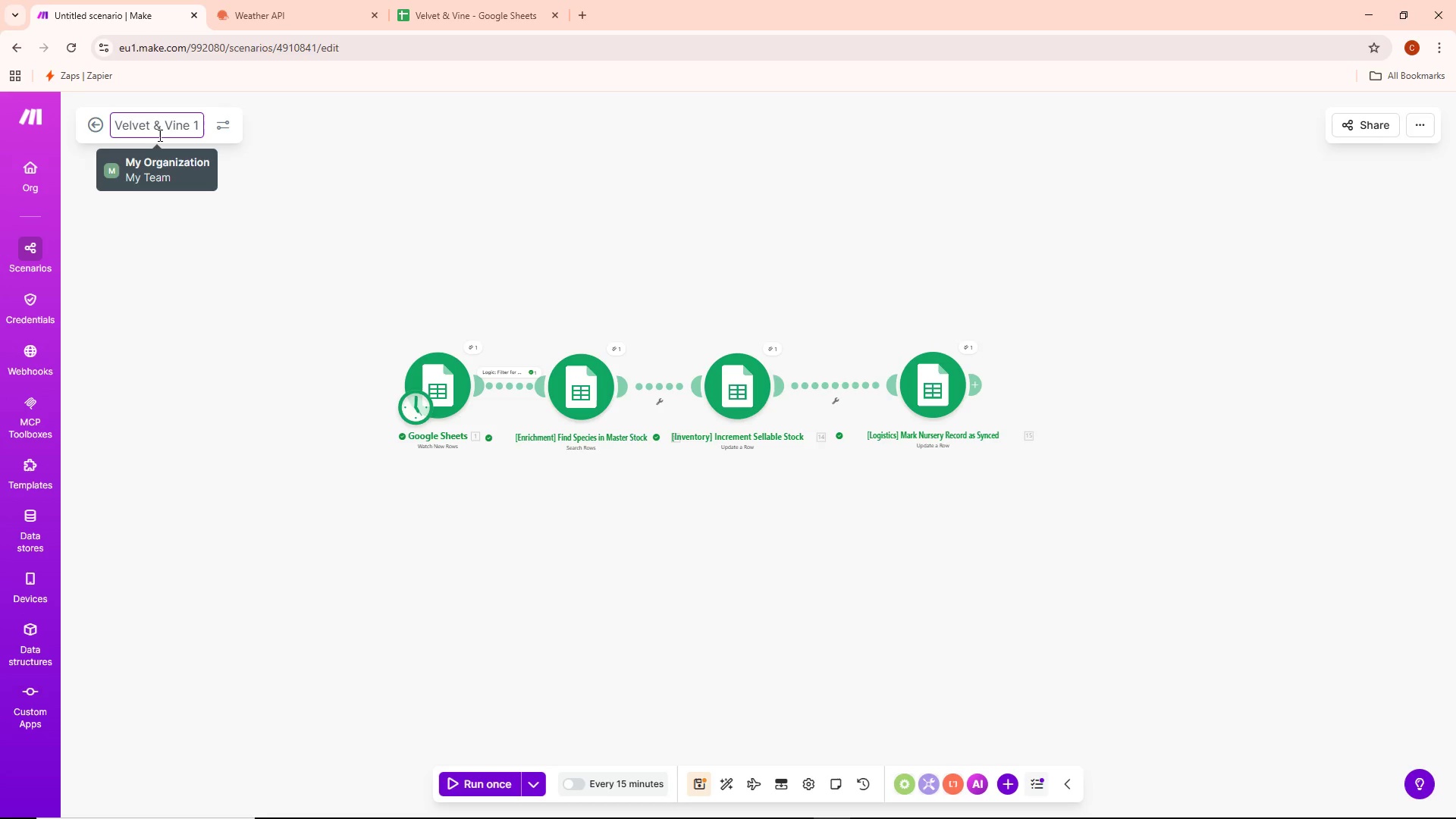 
left_click([329, 525])
 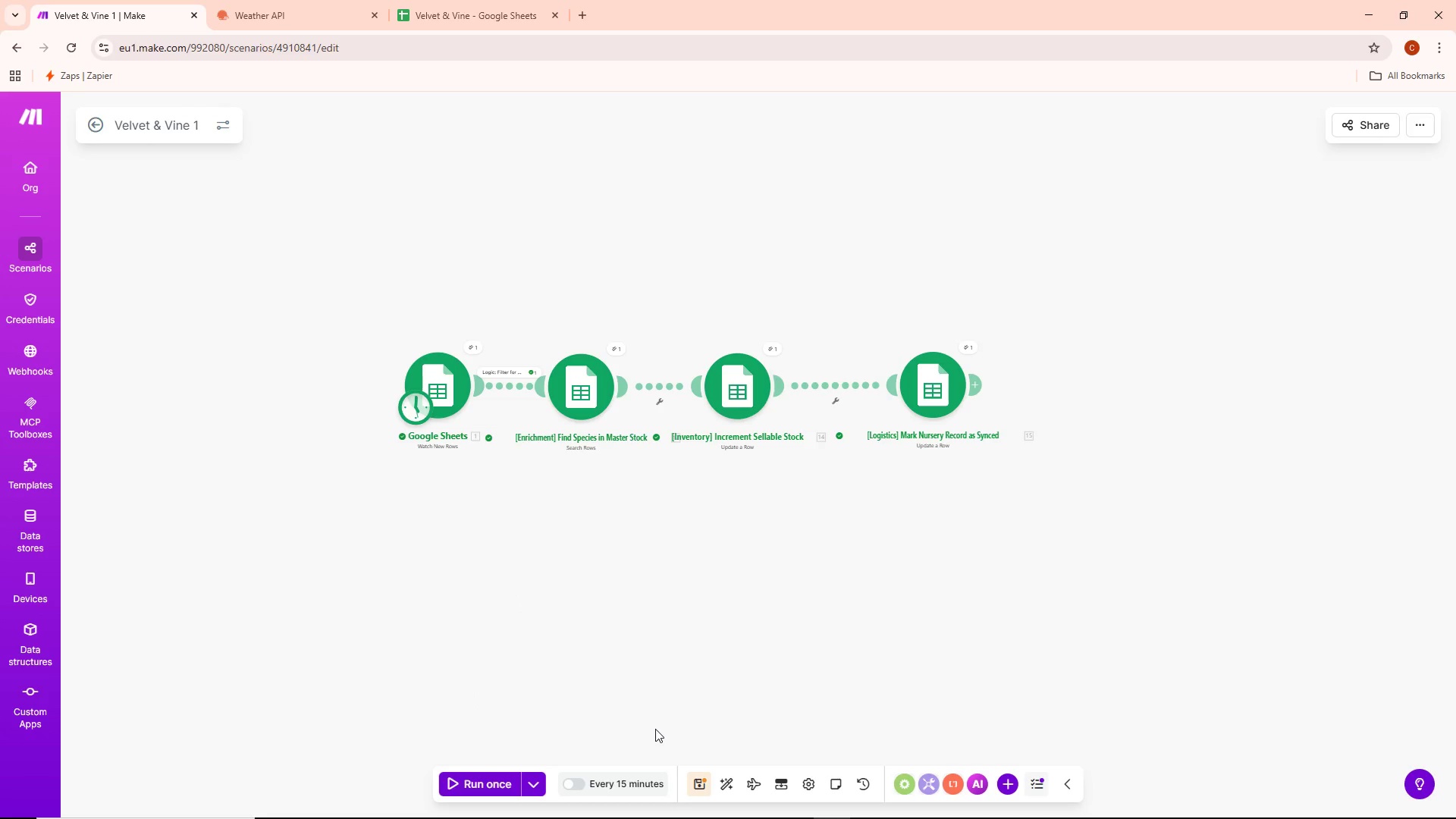 
key(Control+ControlLeft)
 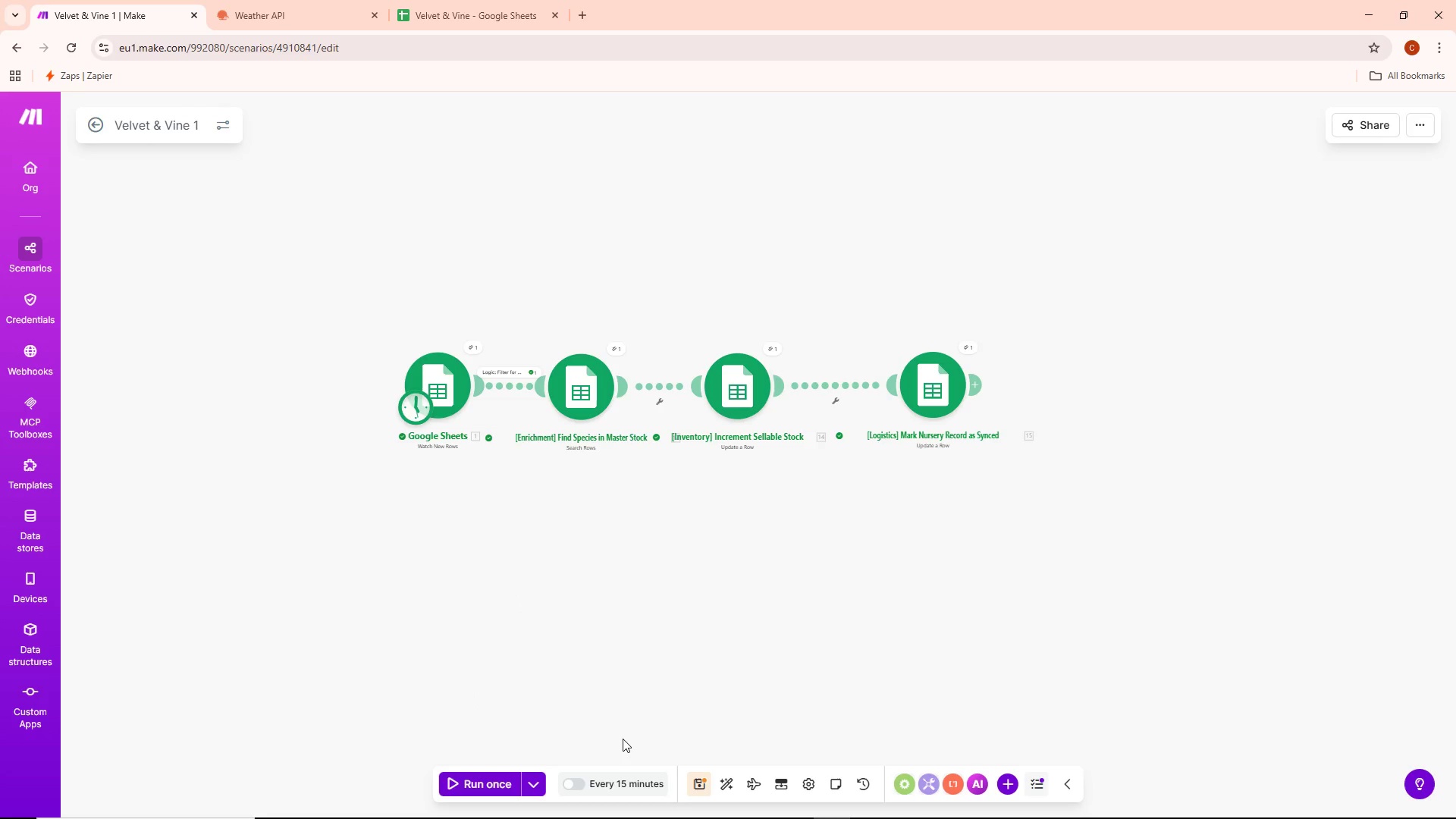 
key(Control+S)
 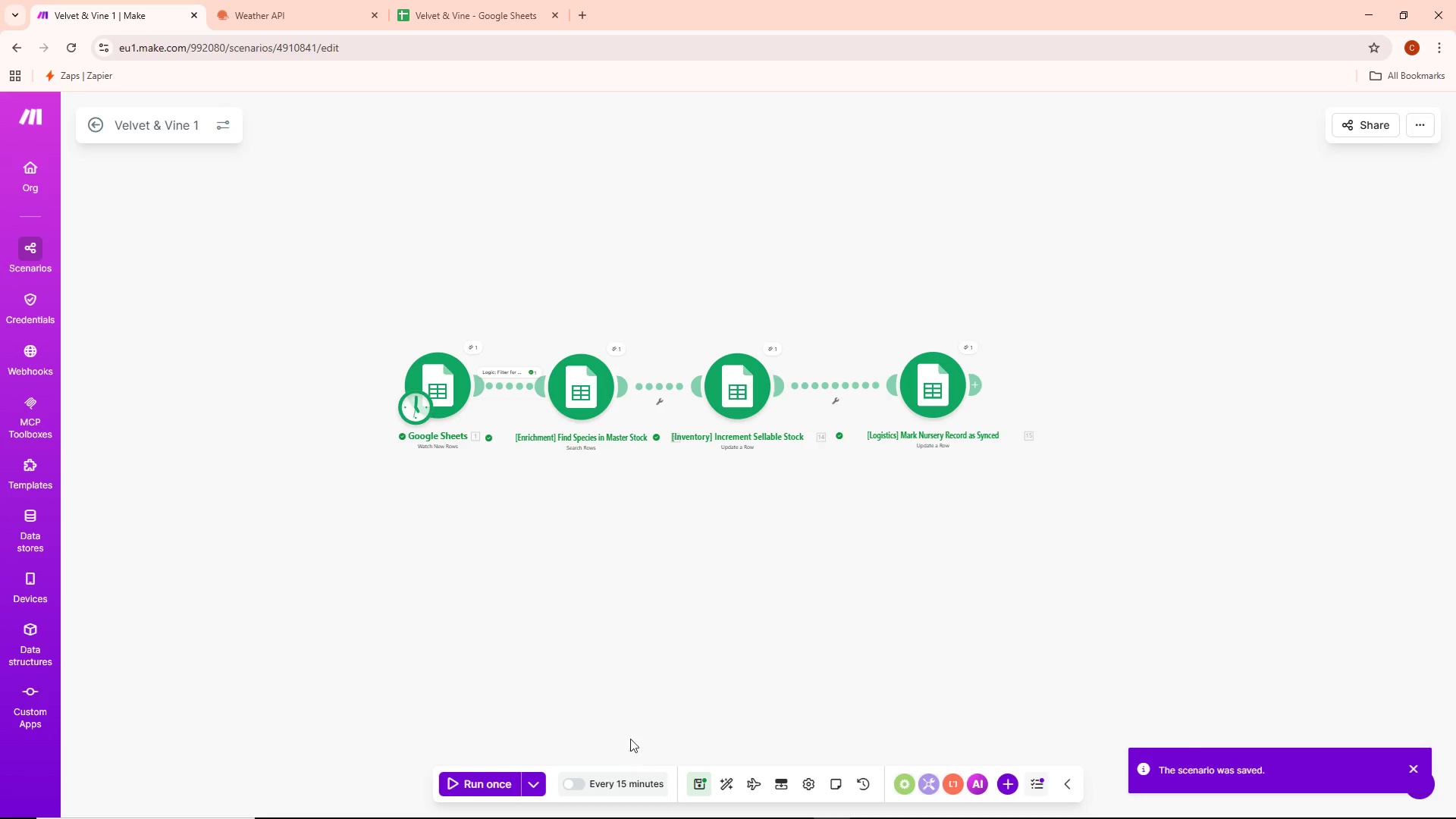 
left_click_drag(start_coordinate=[652, 623], to_coordinate=[660, 574])
 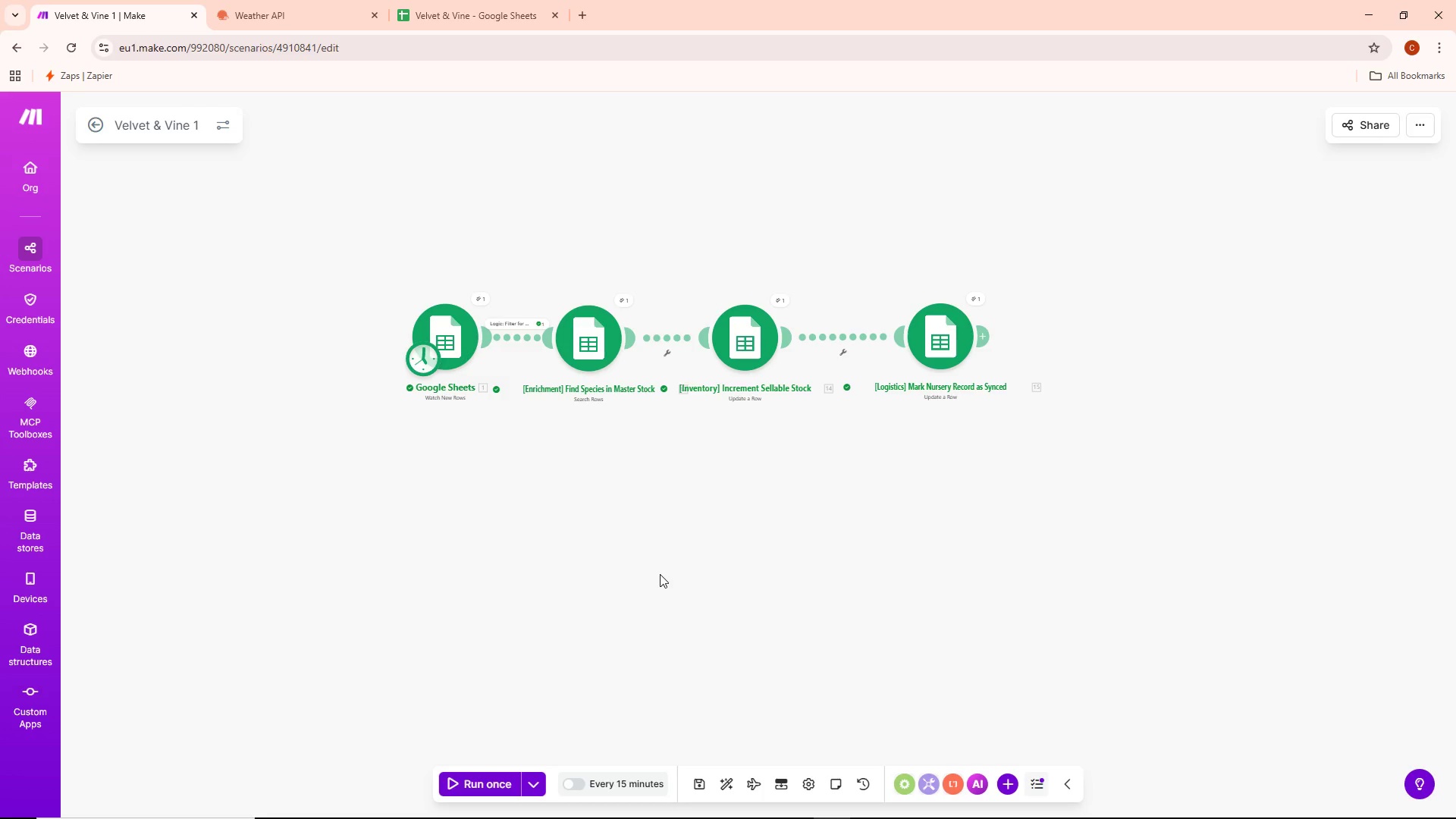 
wait(7.53)
 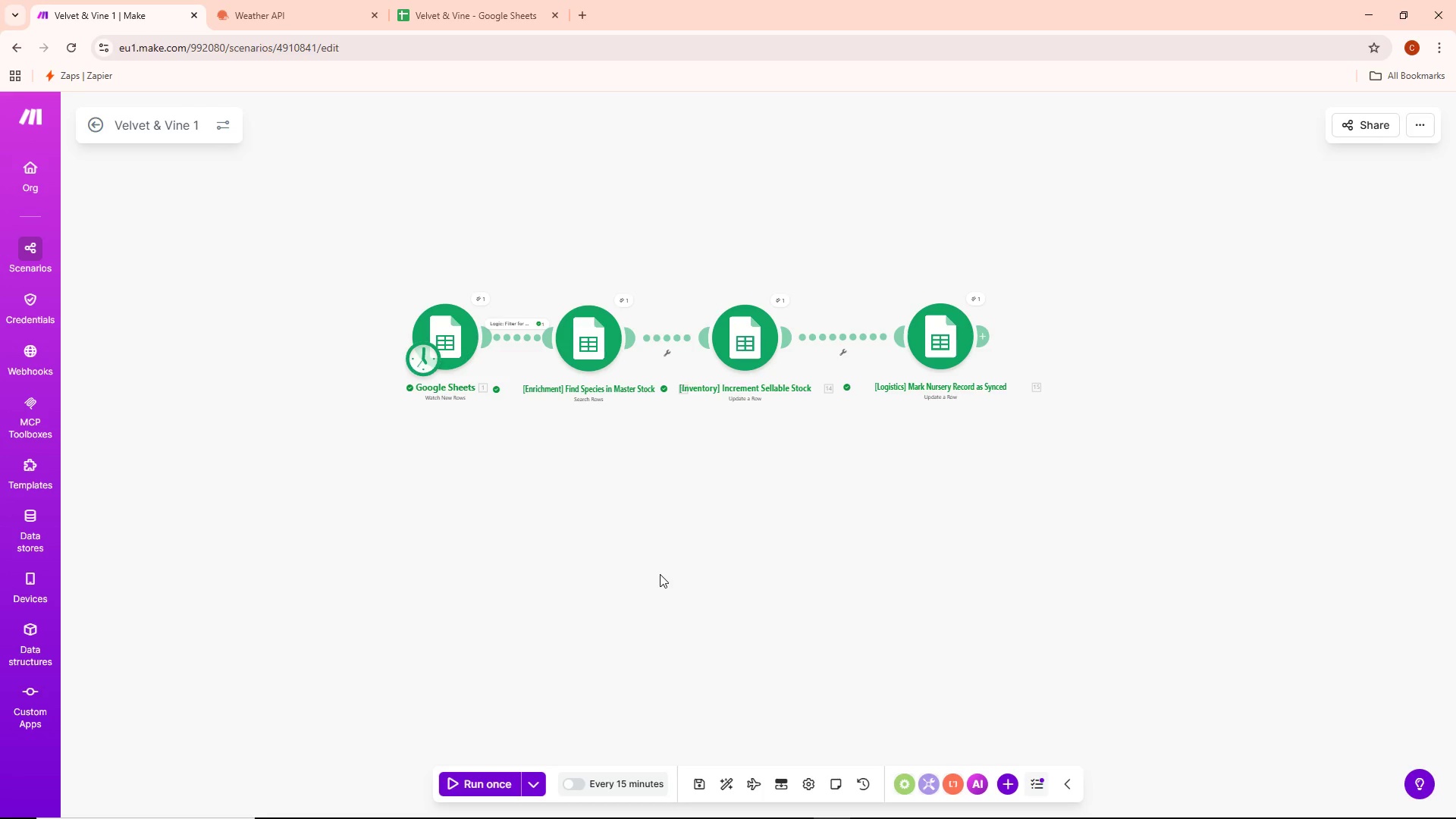 
key(Alt+AltLeft)
 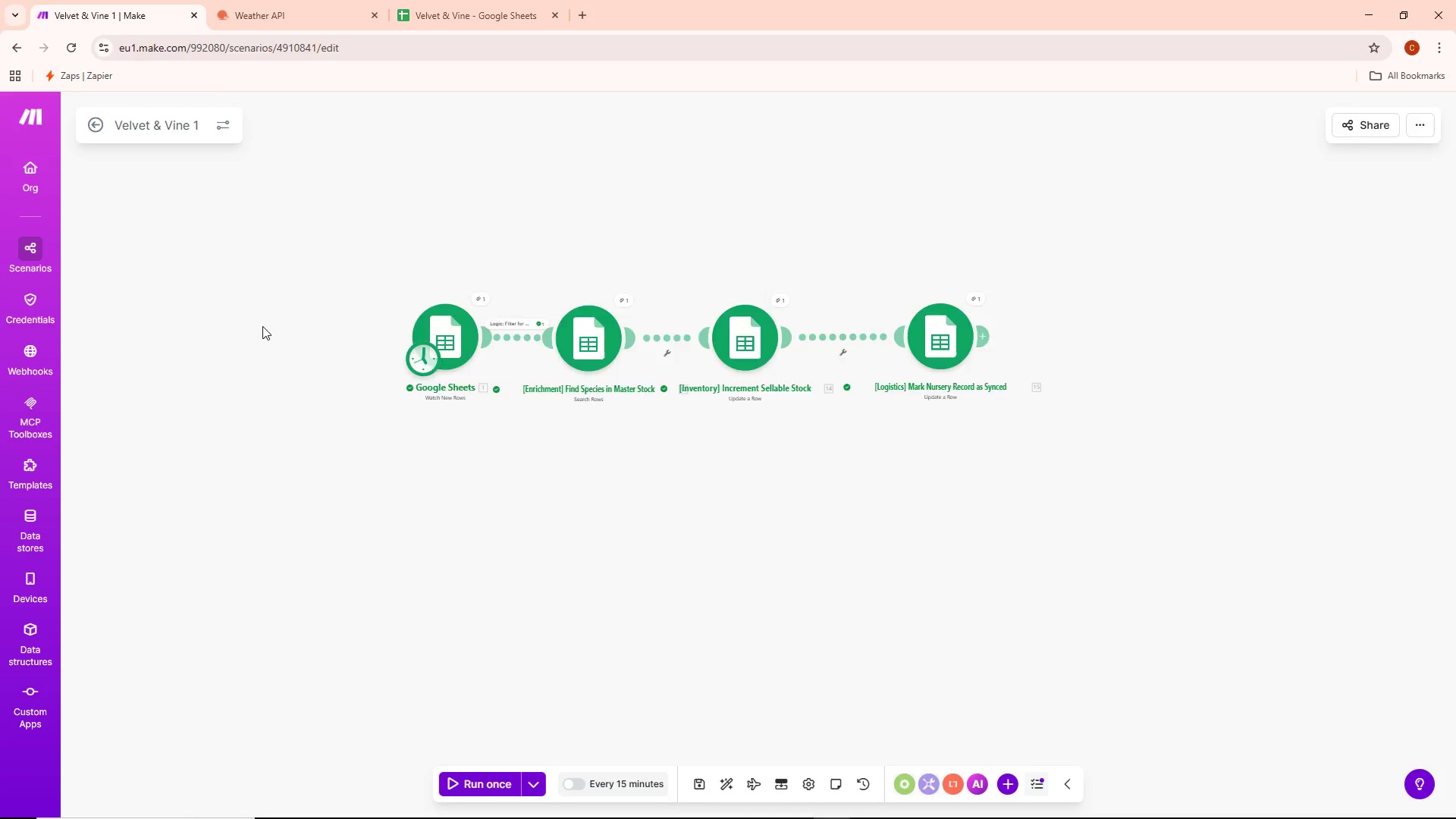 
key(Alt+Tab)